 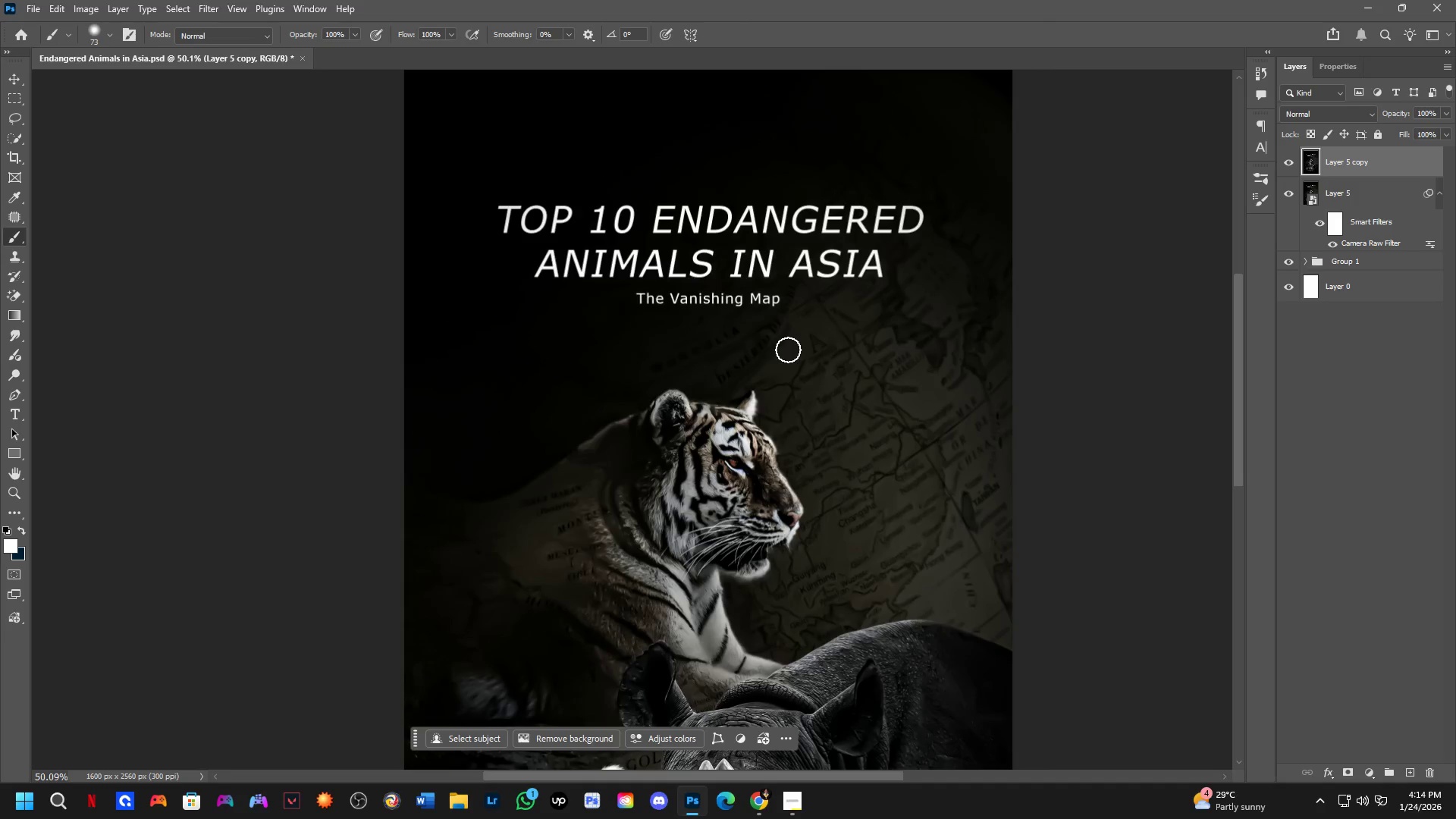 
hold_key(key=ControlLeft, duration=0.56)
left_click([839, 358])
 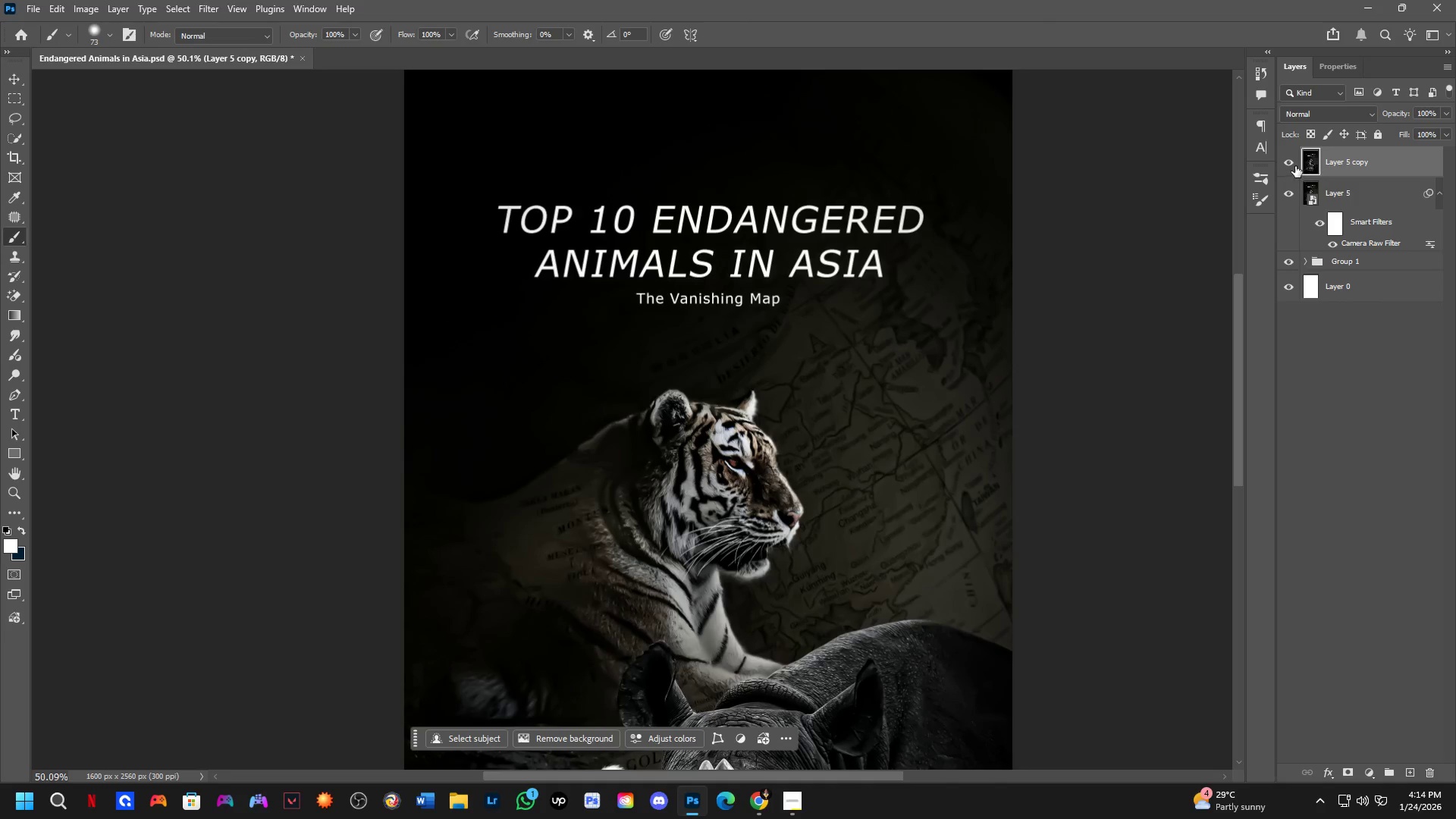 
left_click_drag(start_coordinate=[1295, 166], to_coordinate=[1294, 194])
 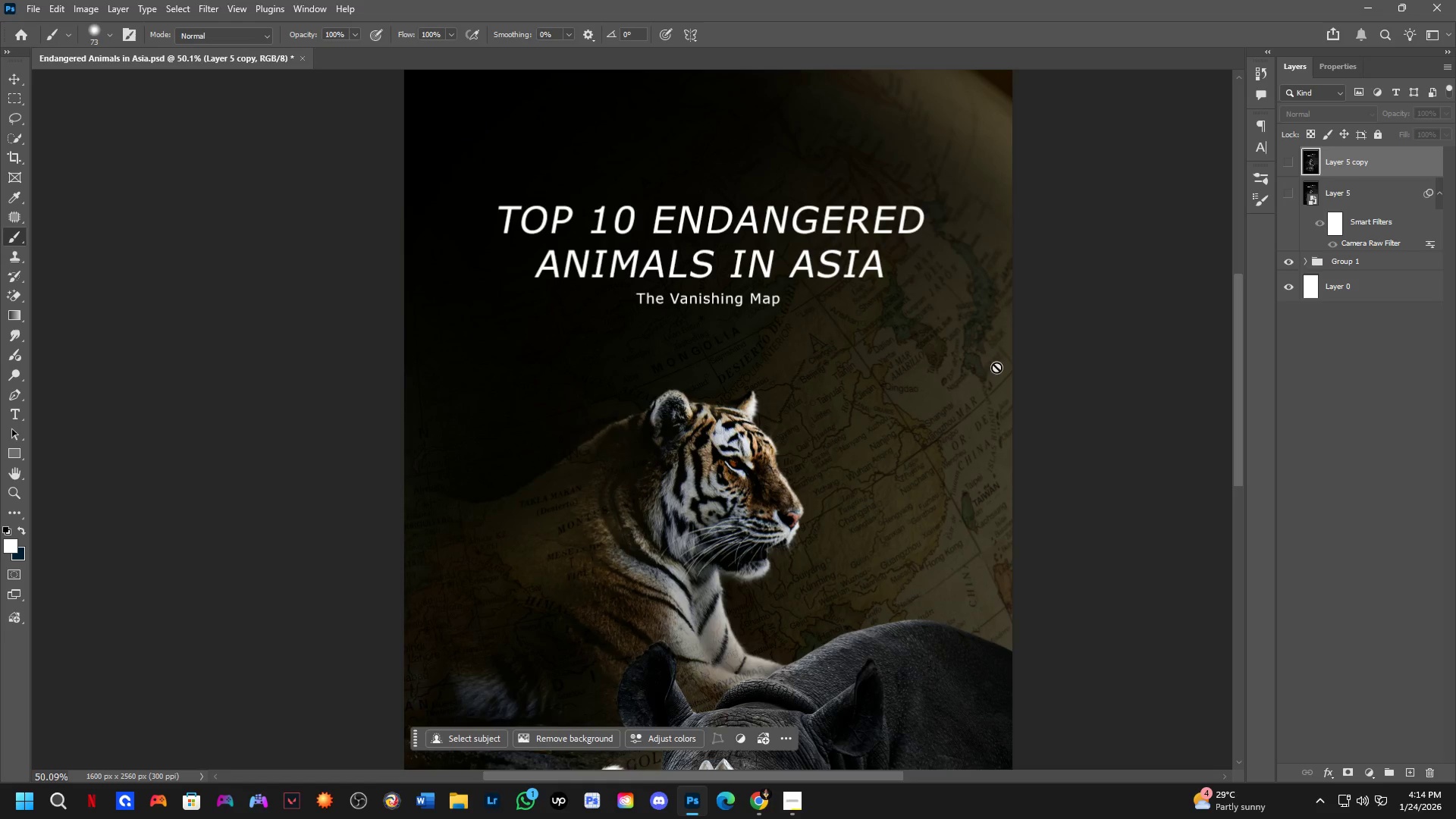 
hold_key(key=ControlLeft, duration=0.36)
left_click([935, 408])
 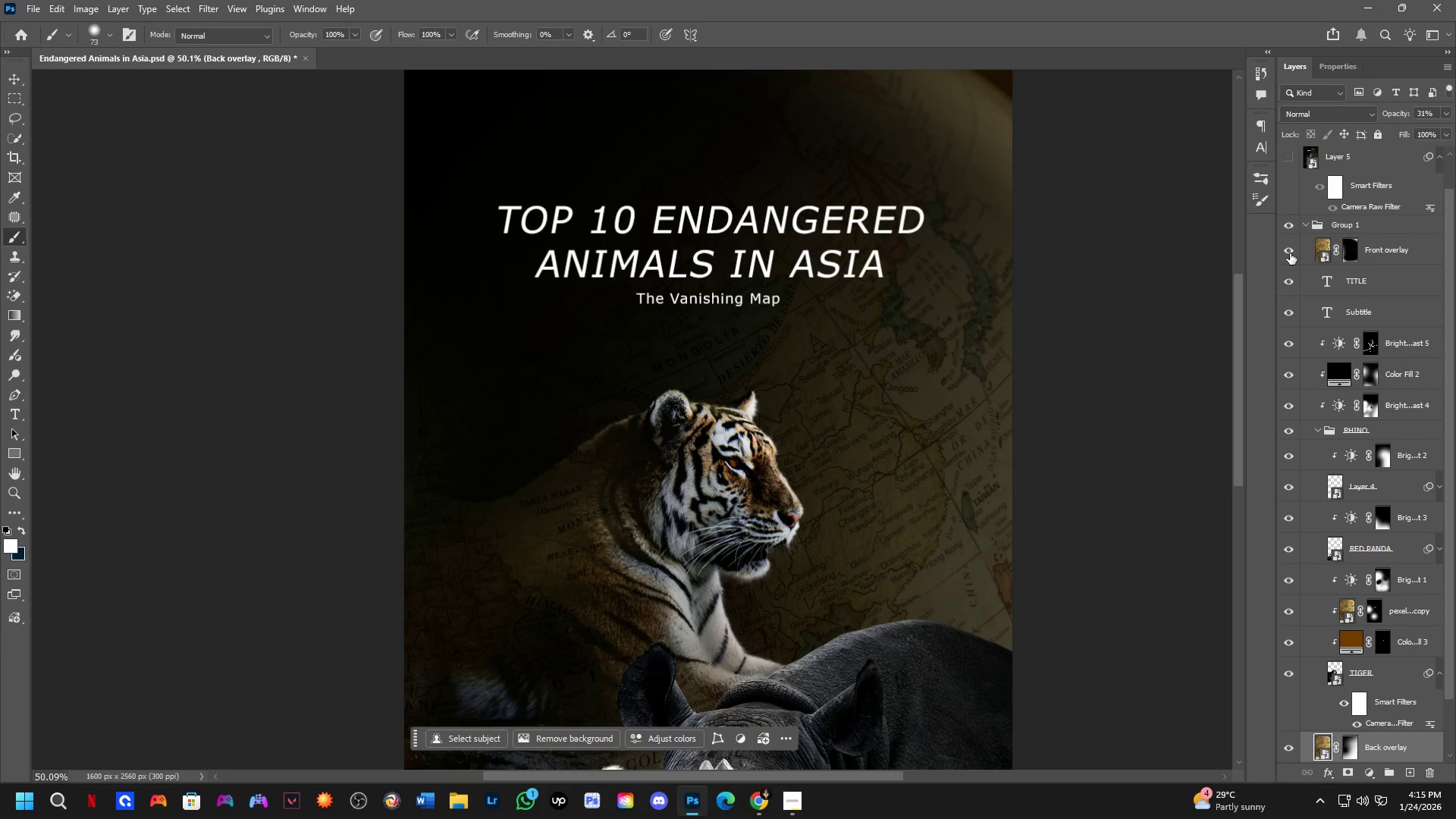 
left_click([1290, 253])
 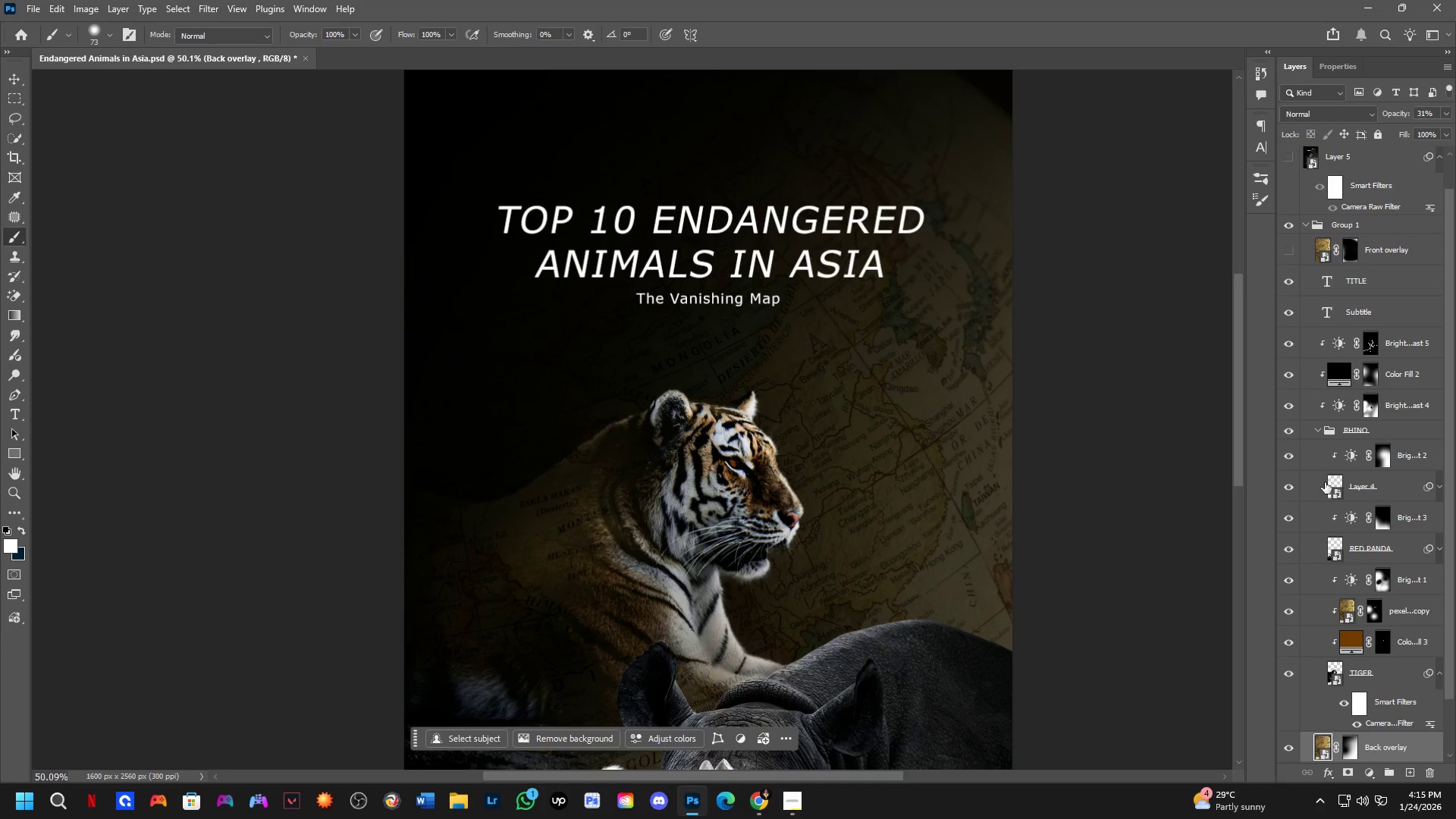 
left_click([1282, 613])
 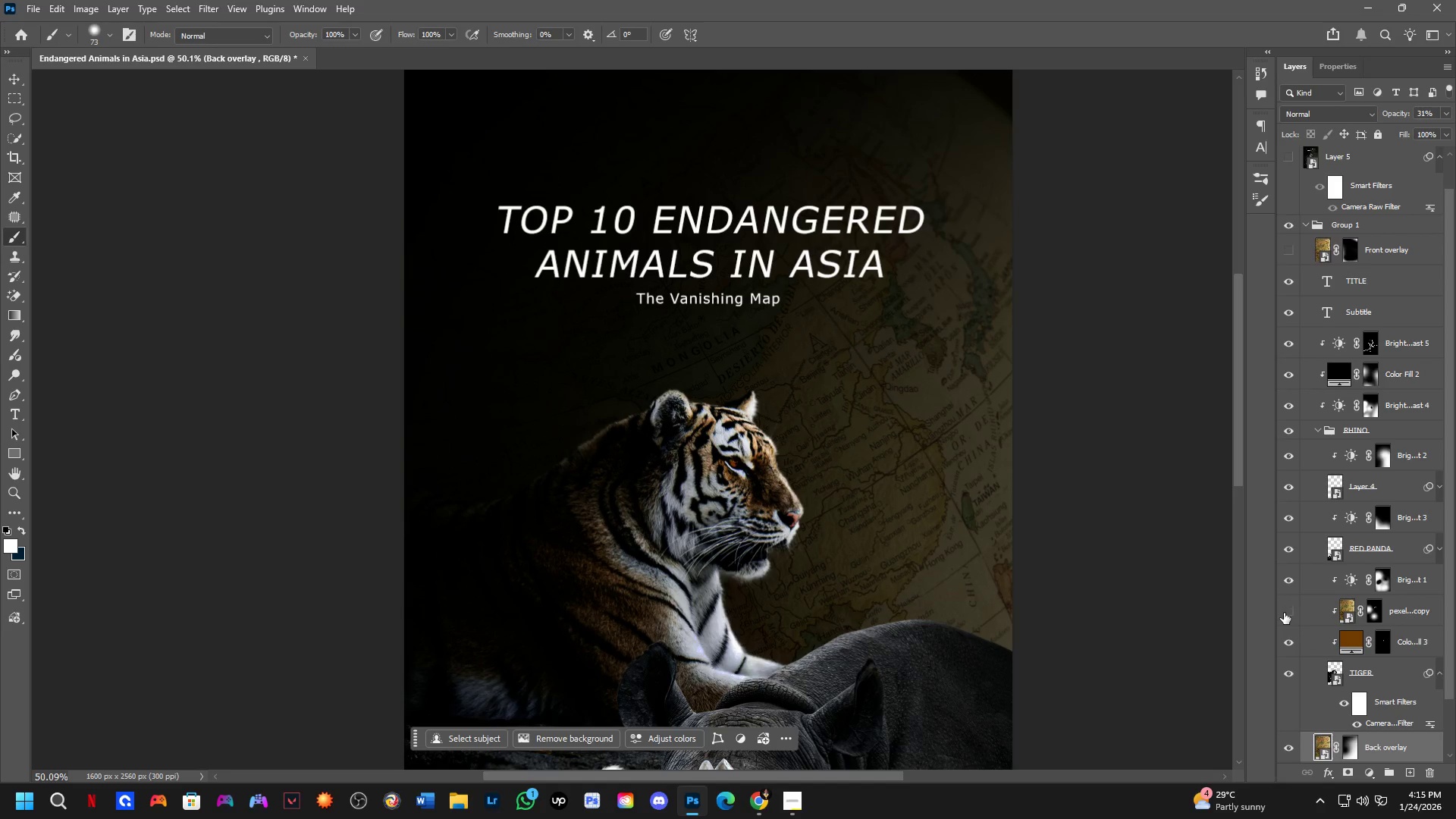 
scroll: coordinate [1284, 613], scroll_direction: down, amount: 3.0
 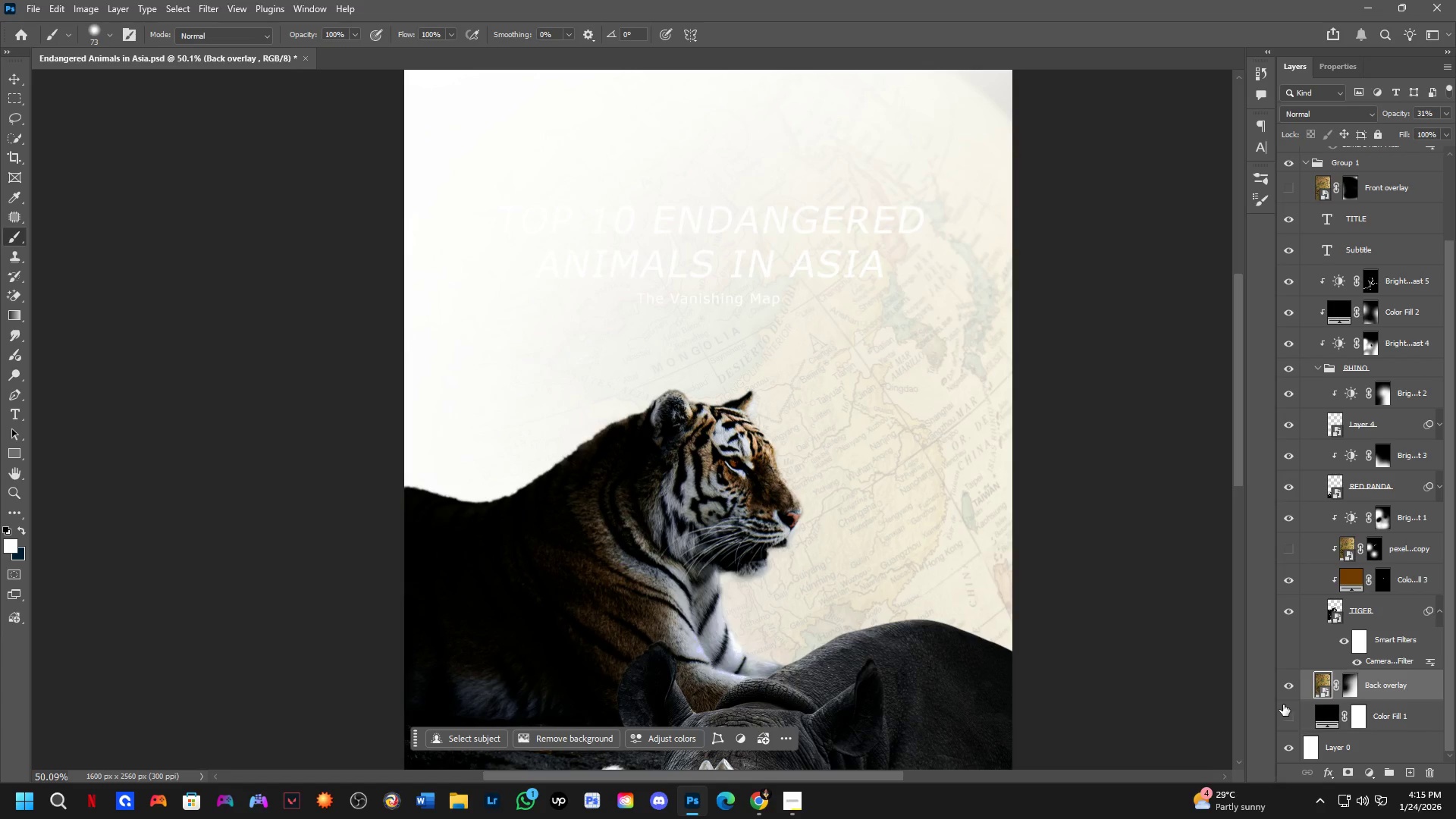 
hold_key(key=Space, duration=0.91)
 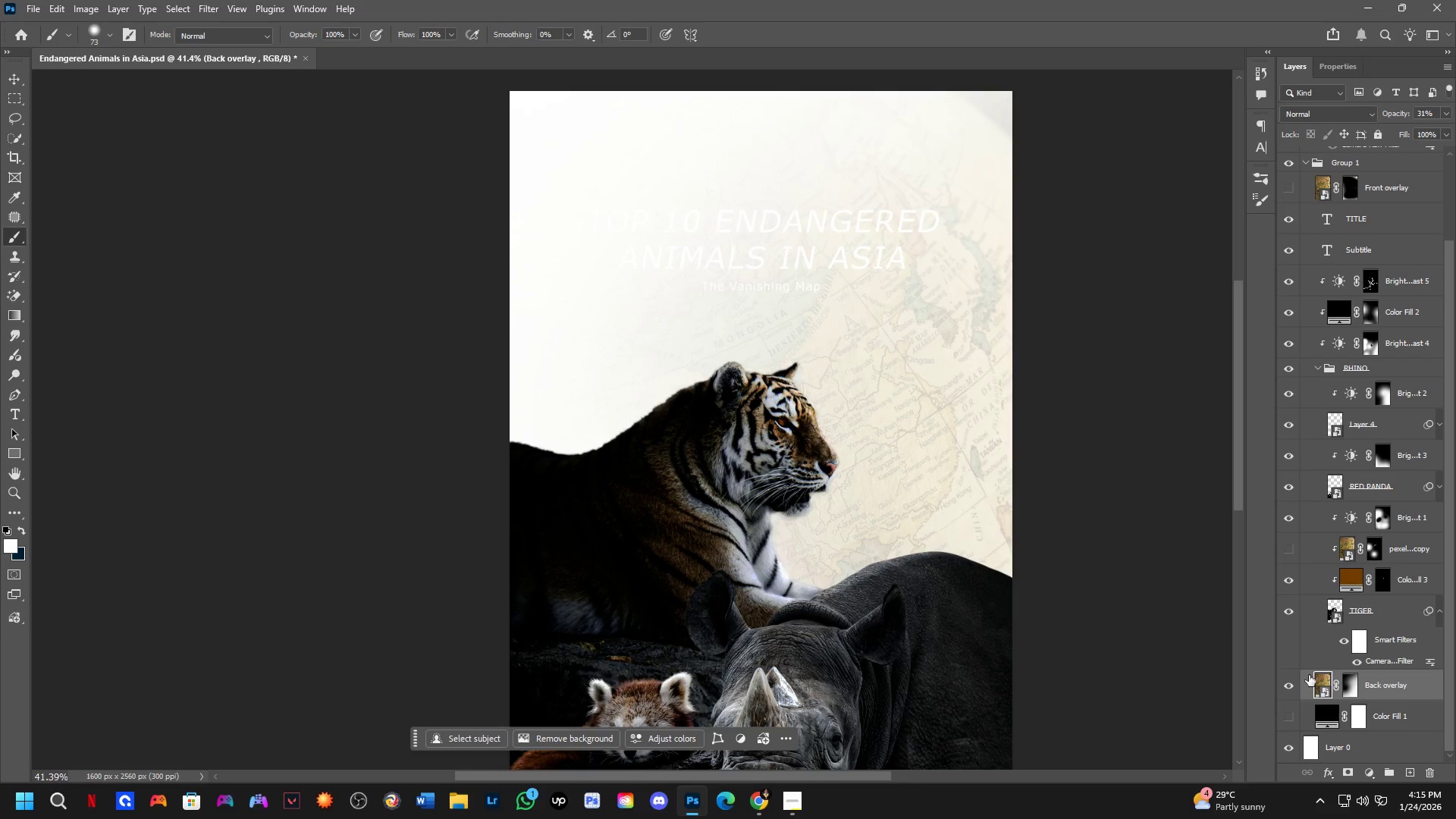 
scroll: coordinate [924, 457], scroll_direction: down, amount: 2.0
 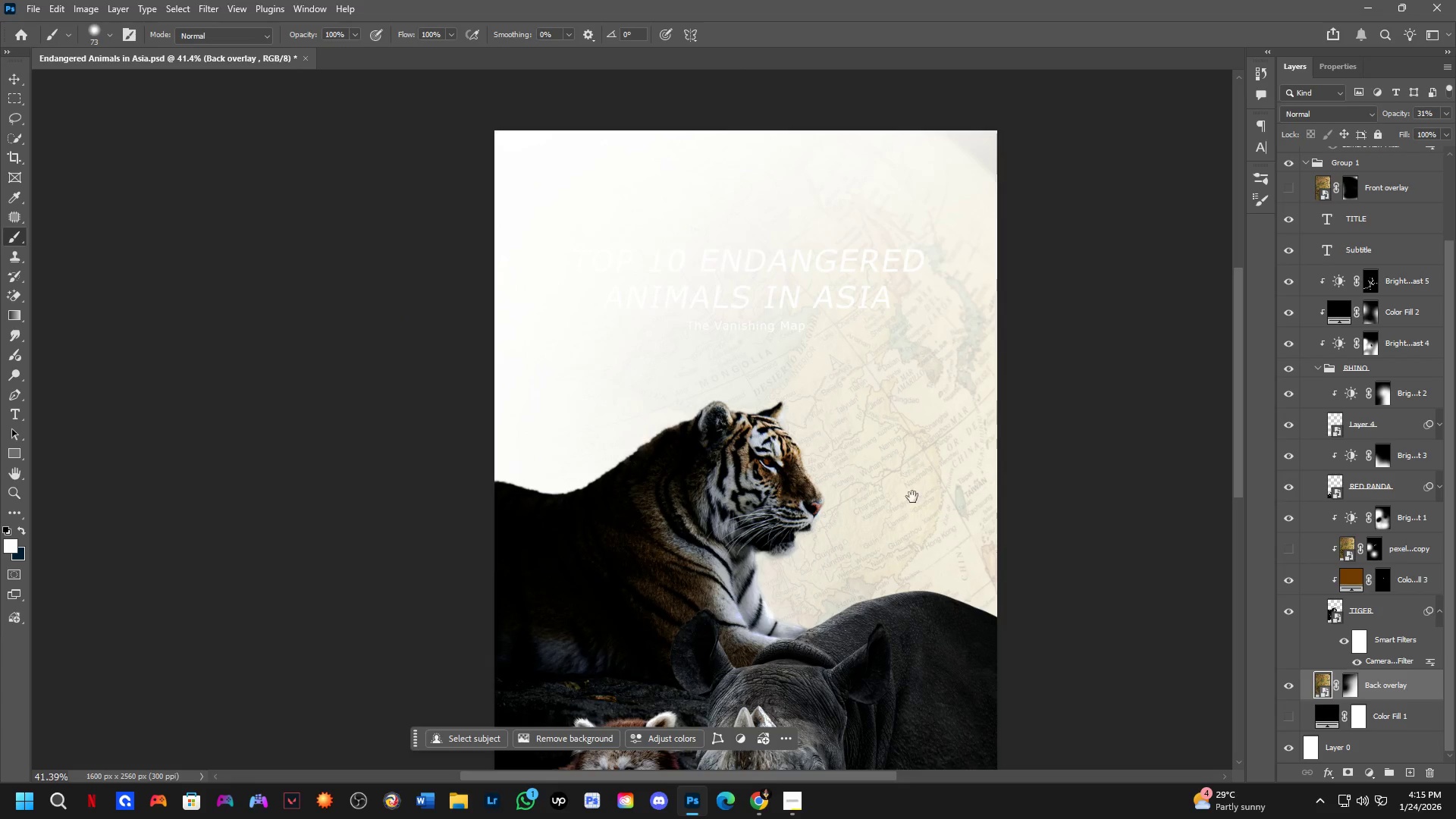 
left_click_drag(start_coordinate=[904, 504], to_coordinate=[919, 465])
 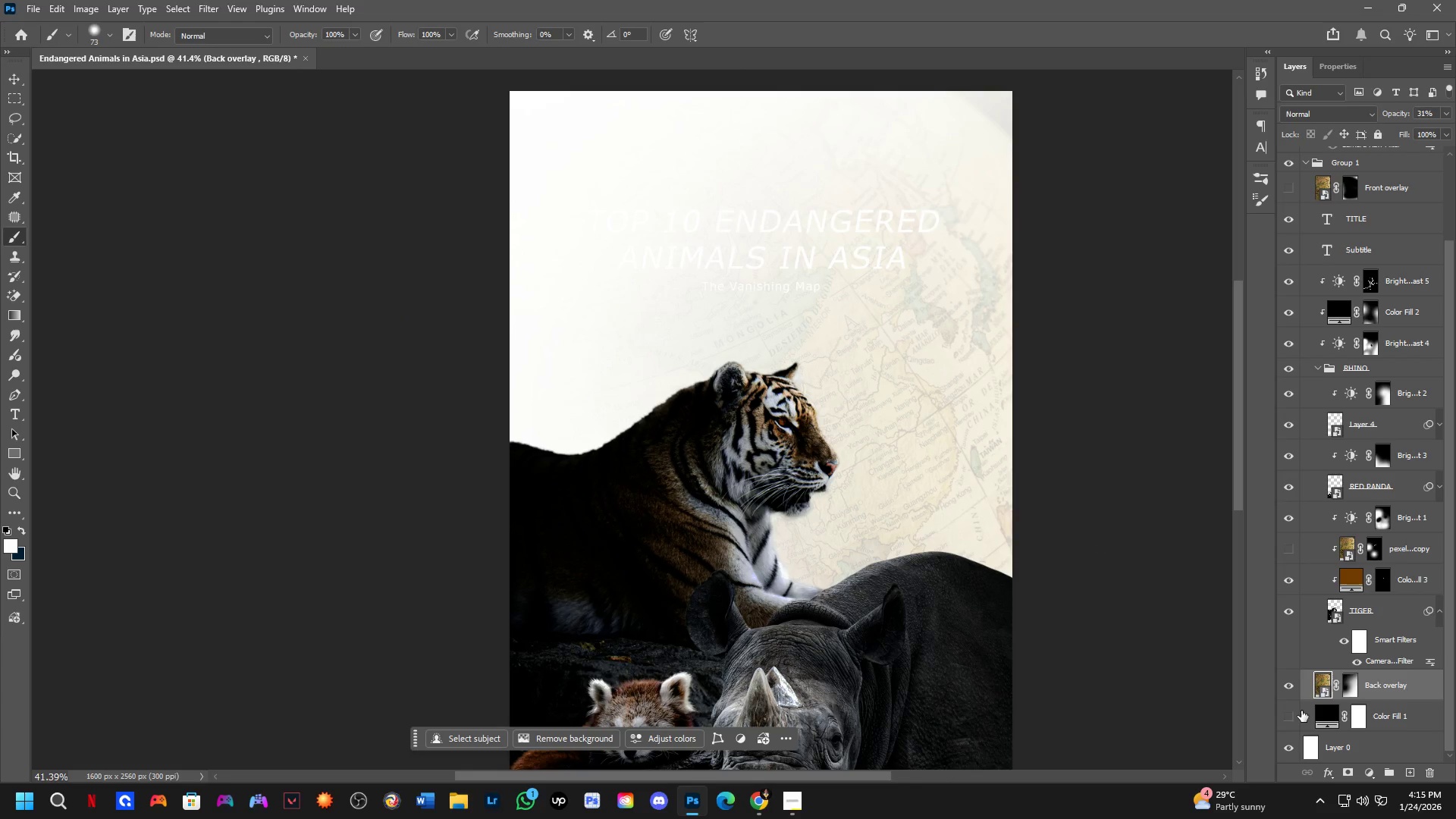 
left_click([1291, 742])
 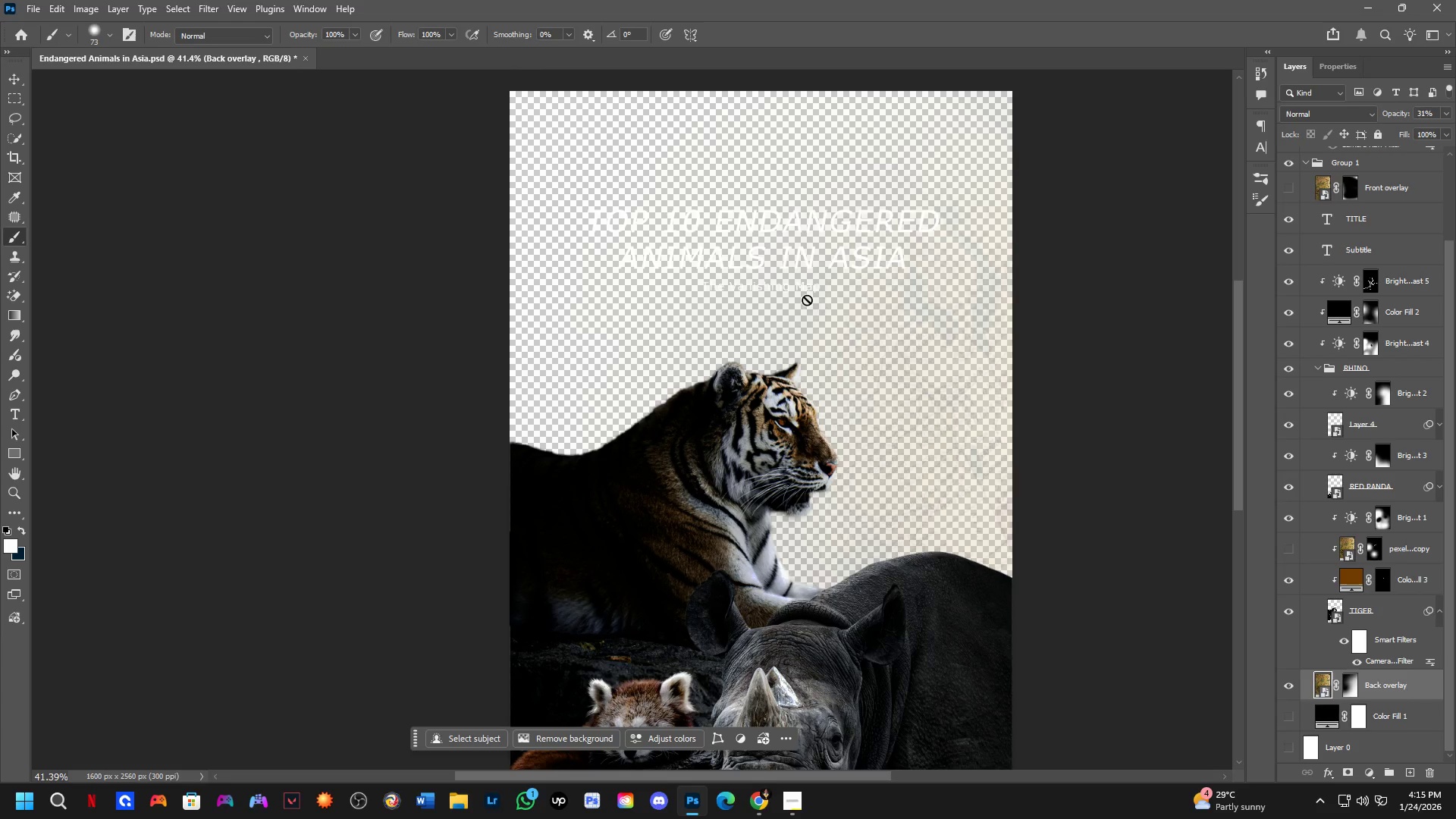 
key(Shift+ShiftLeft)
 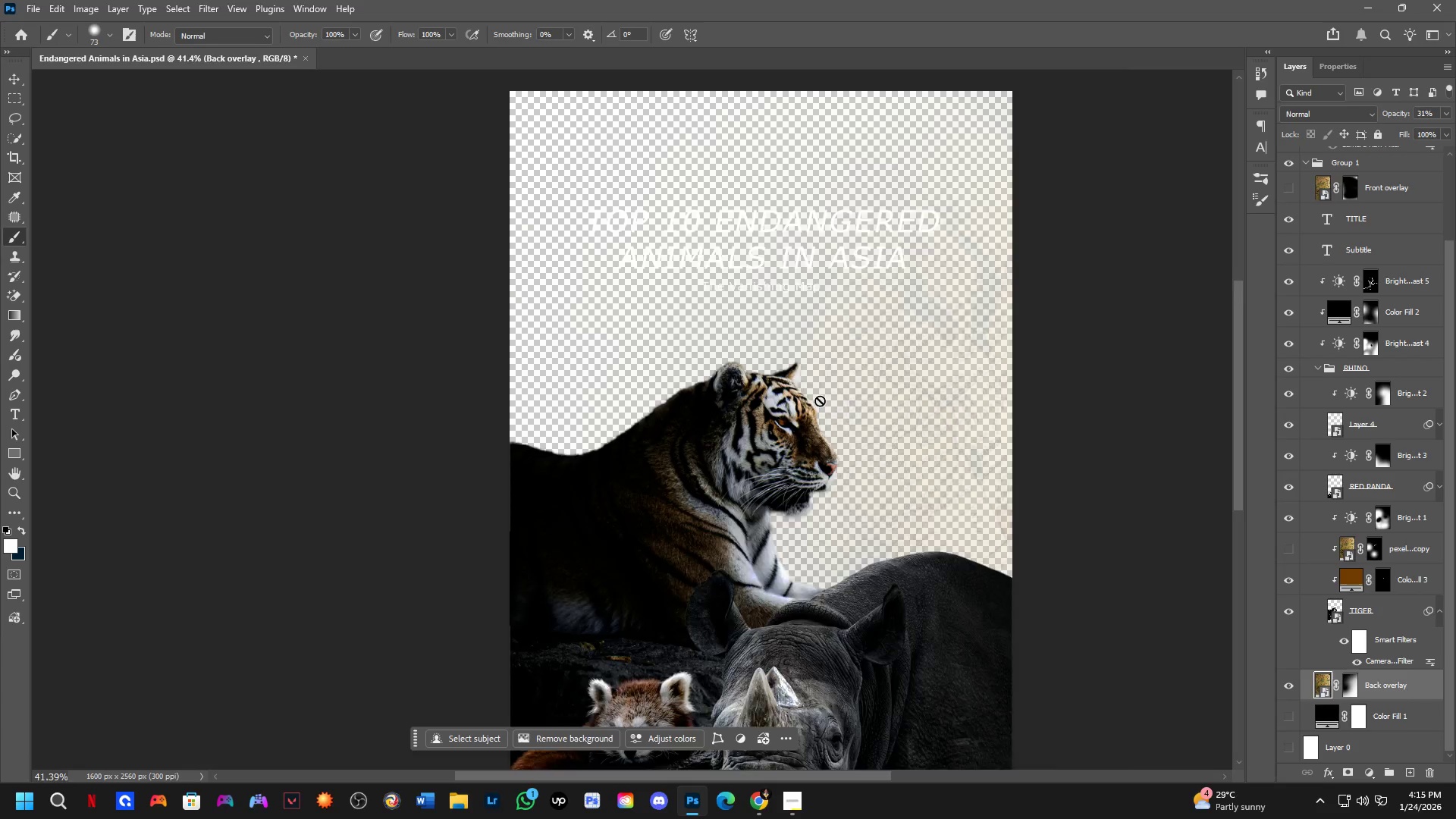 
key(Shift+ShiftLeft)
 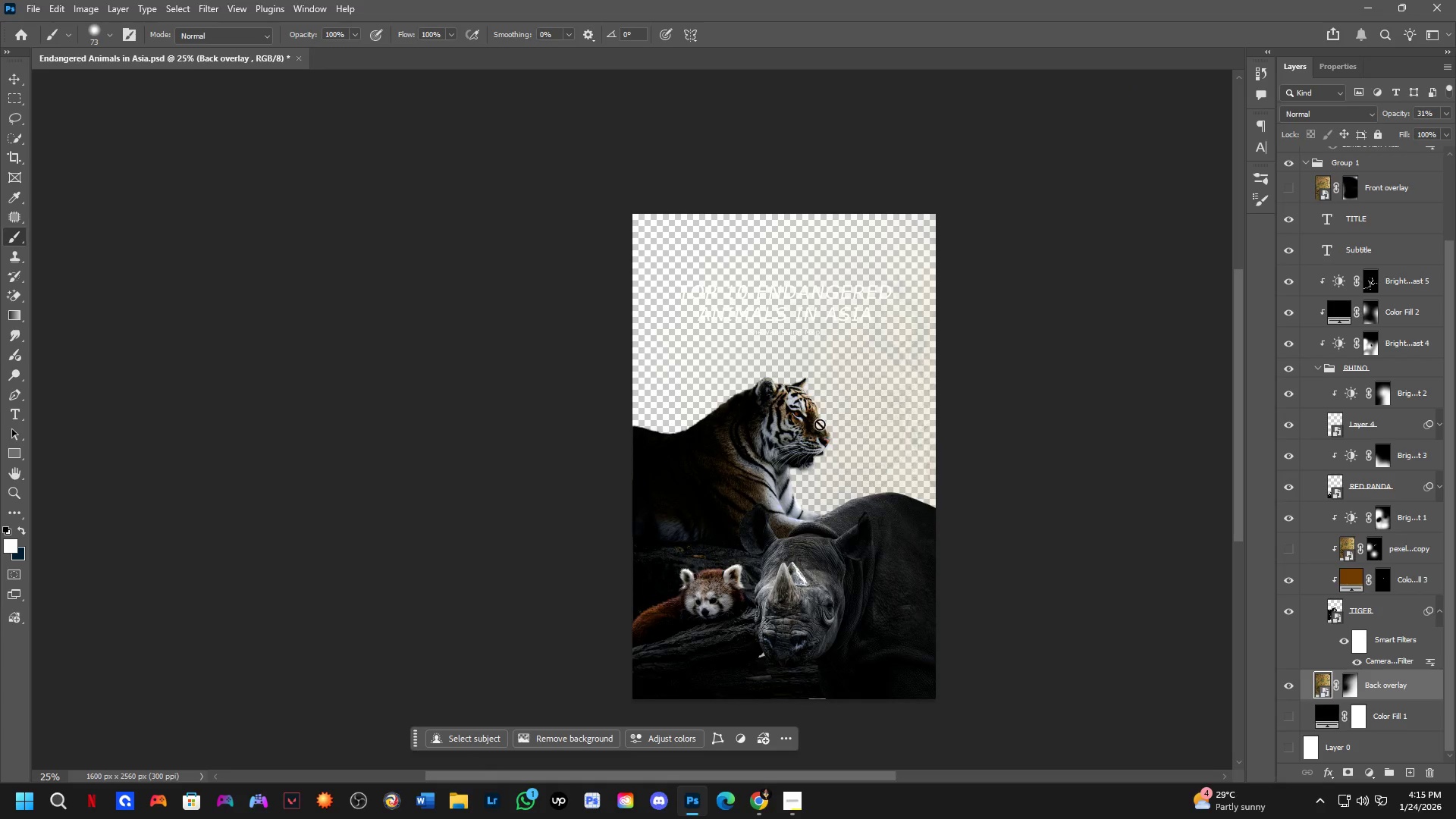 
hold_key(key=Space, duration=0.59)
 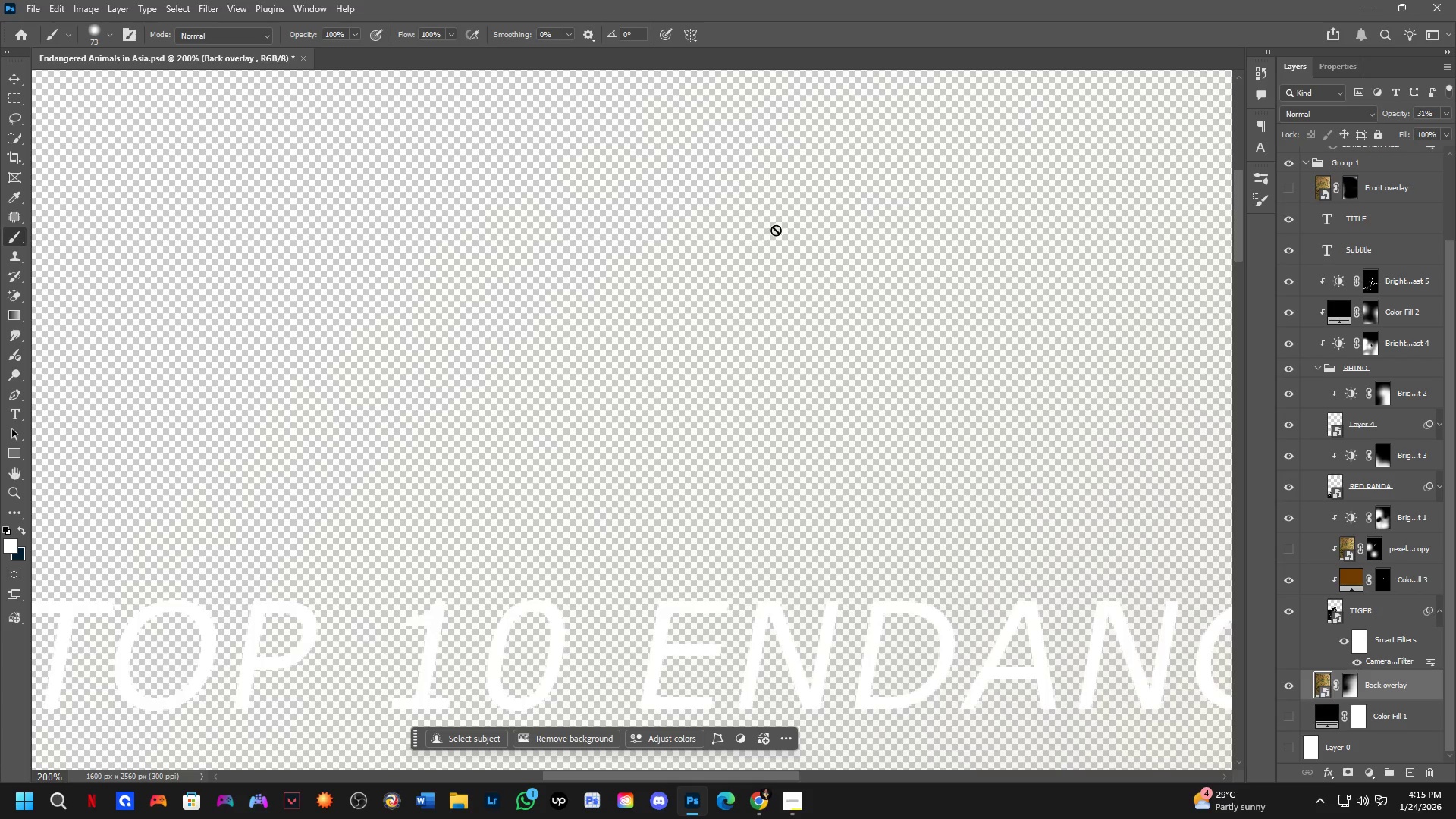 
scroll: coordinate [820, 400], scroll_direction: down, amount: 1.0
 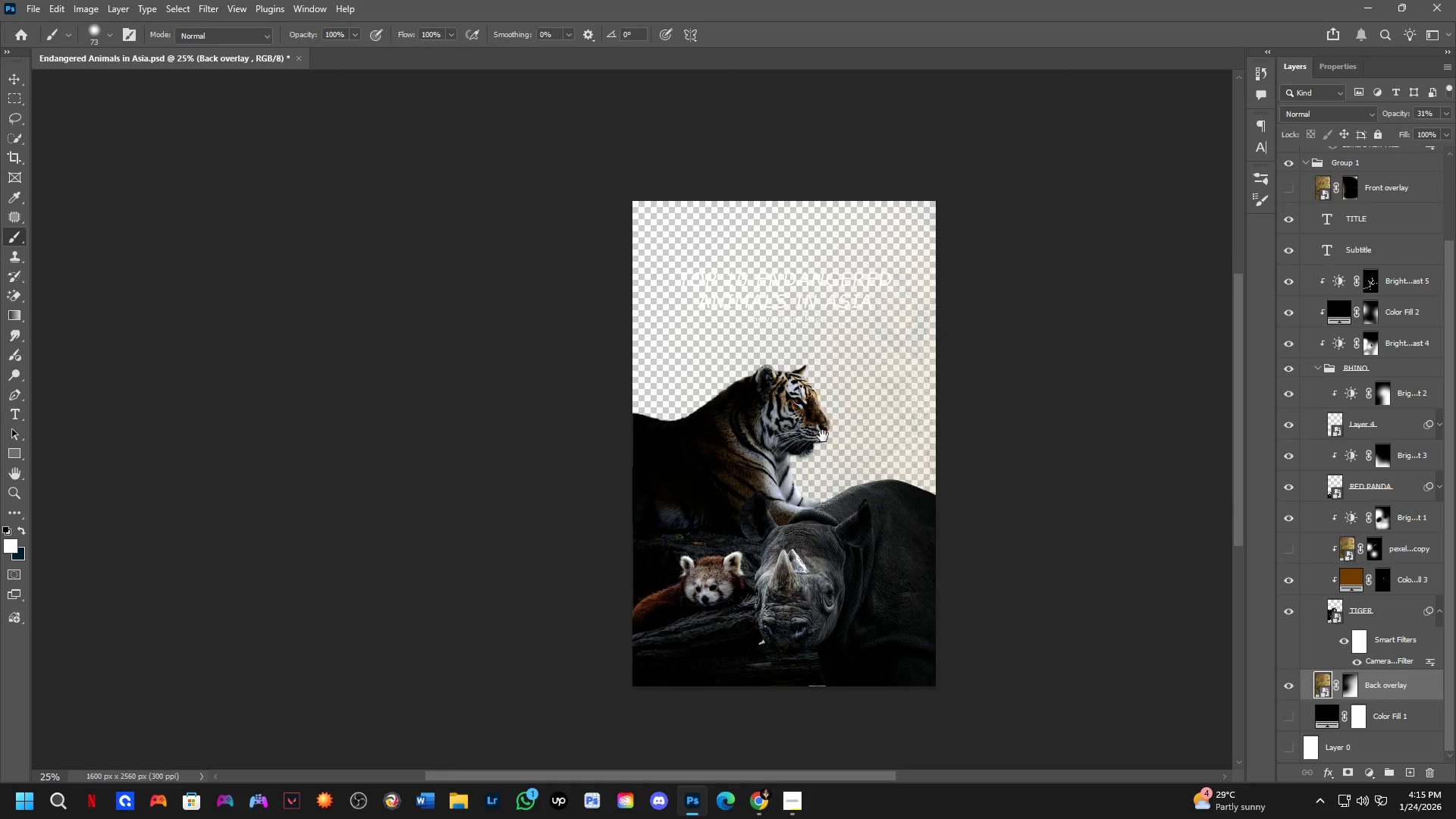 
left_click_drag(start_coordinate=[822, 452], to_coordinate=[824, 434])
 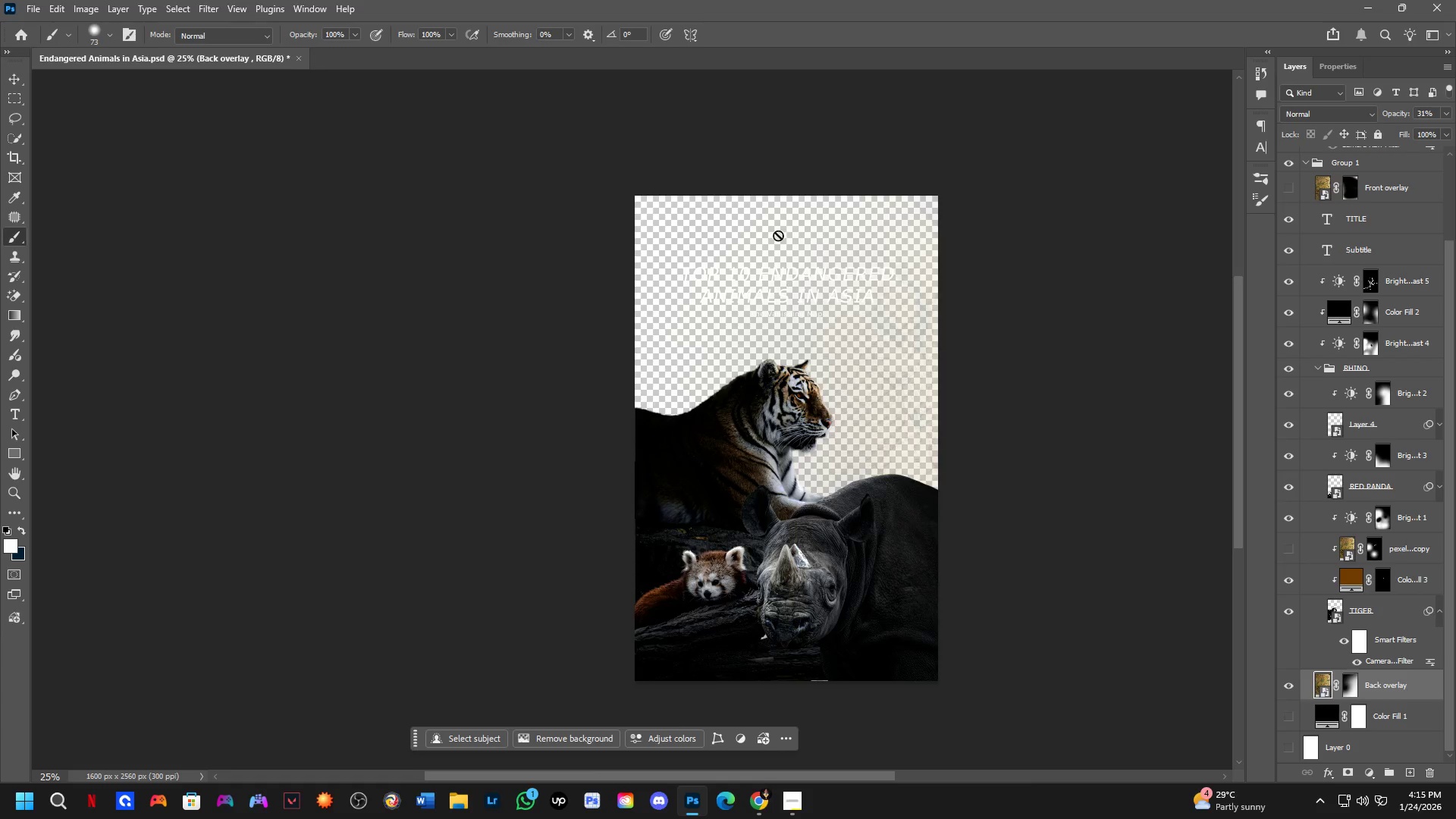 
key(Shift+ShiftLeft)
 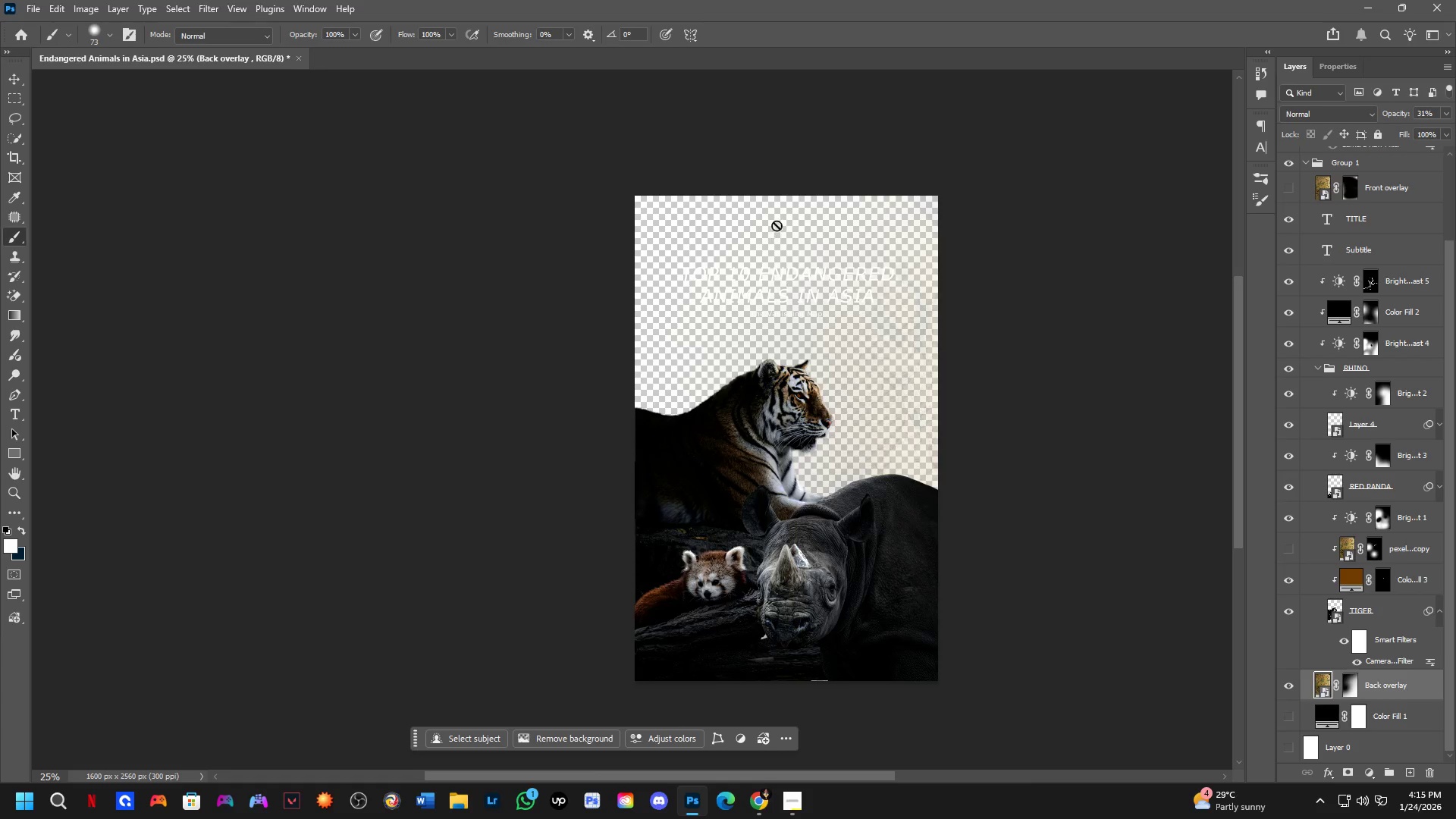 
key(Shift+ShiftLeft)
 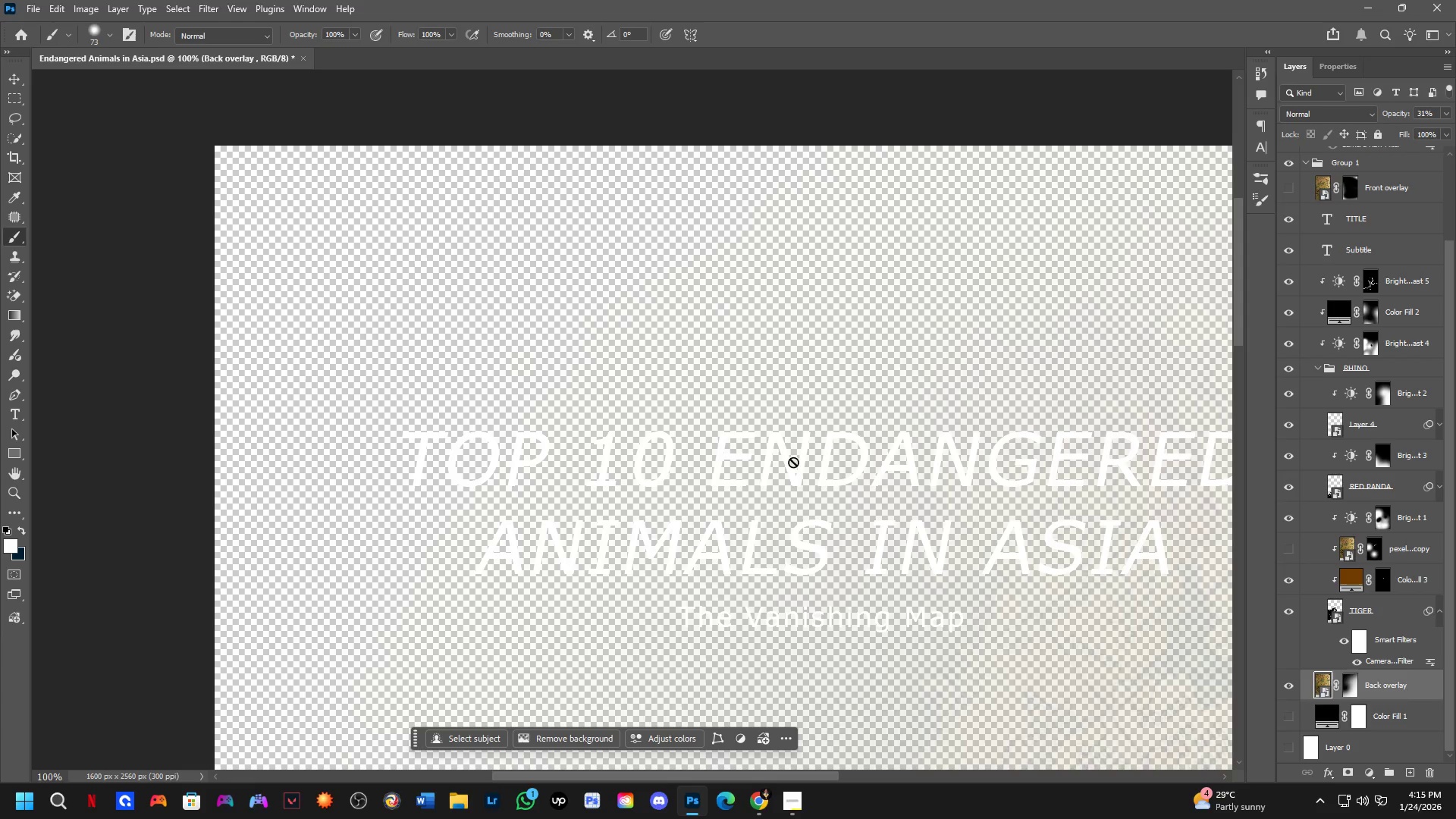 
scroll: coordinate [783, 265], scroll_direction: up, amount: 3.0
 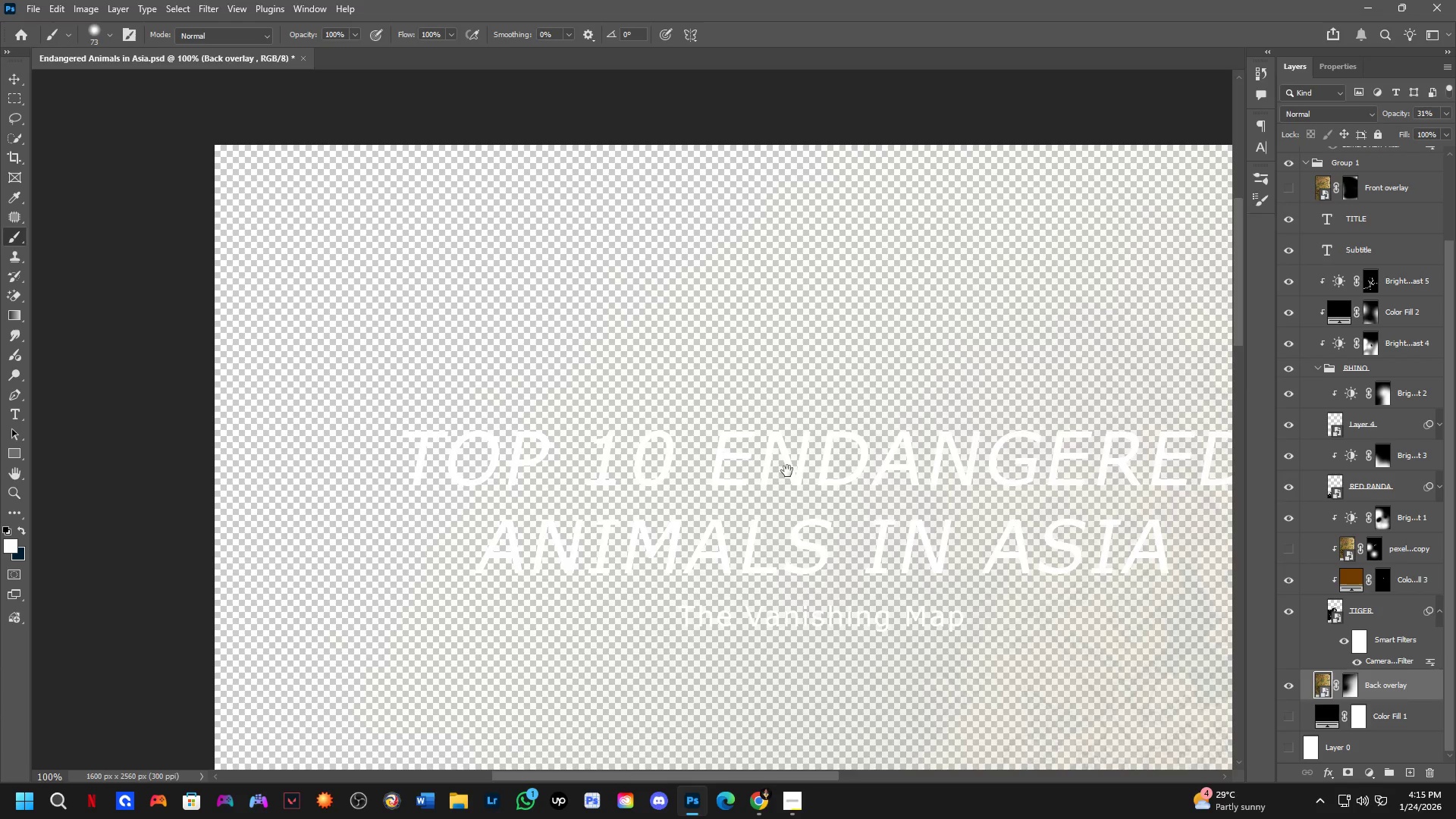 
hold_key(key=Space, duration=0.56)
 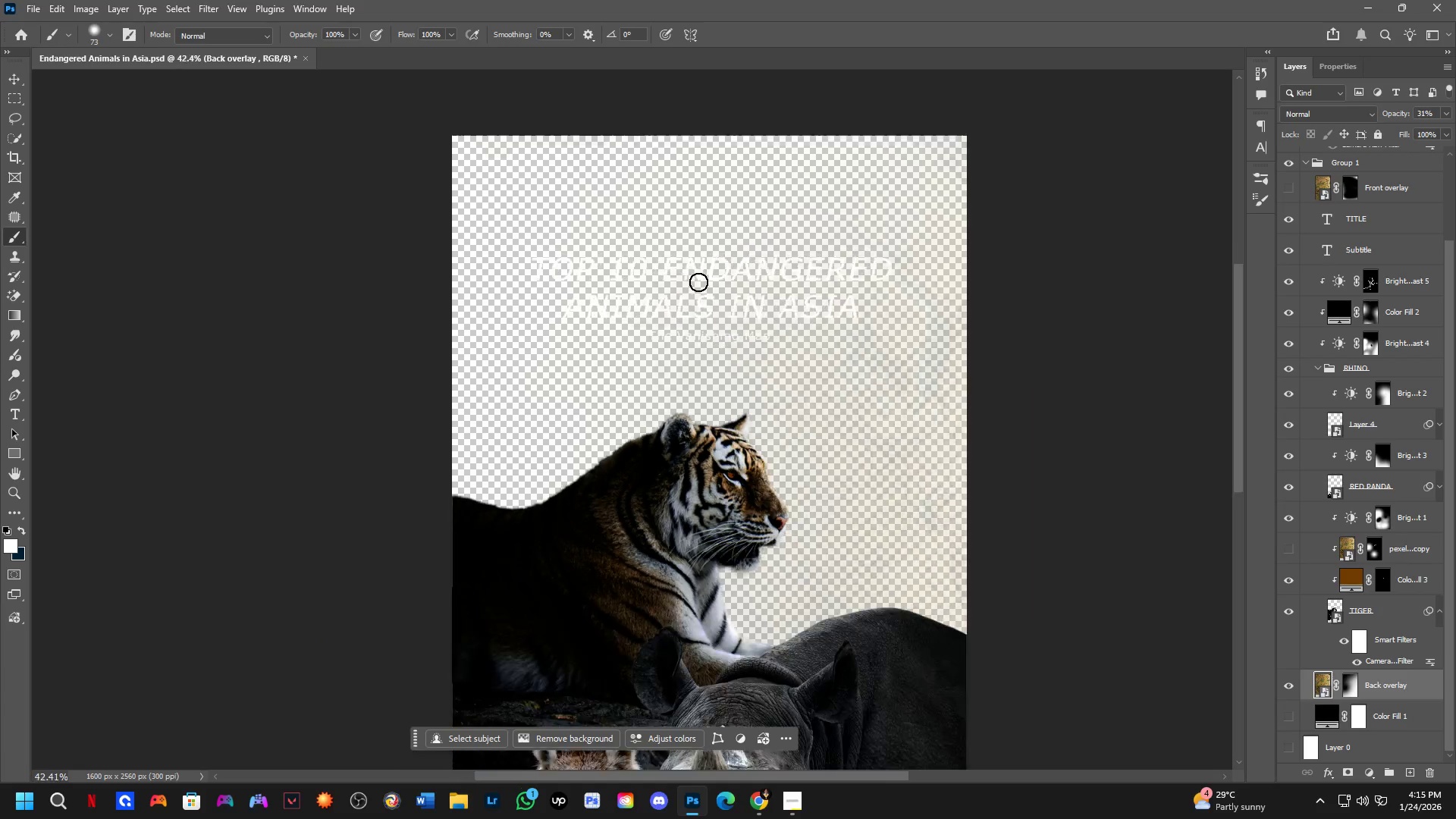 
left_click_drag(start_coordinate=[795, 491], to_coordinate=[698, 282])
 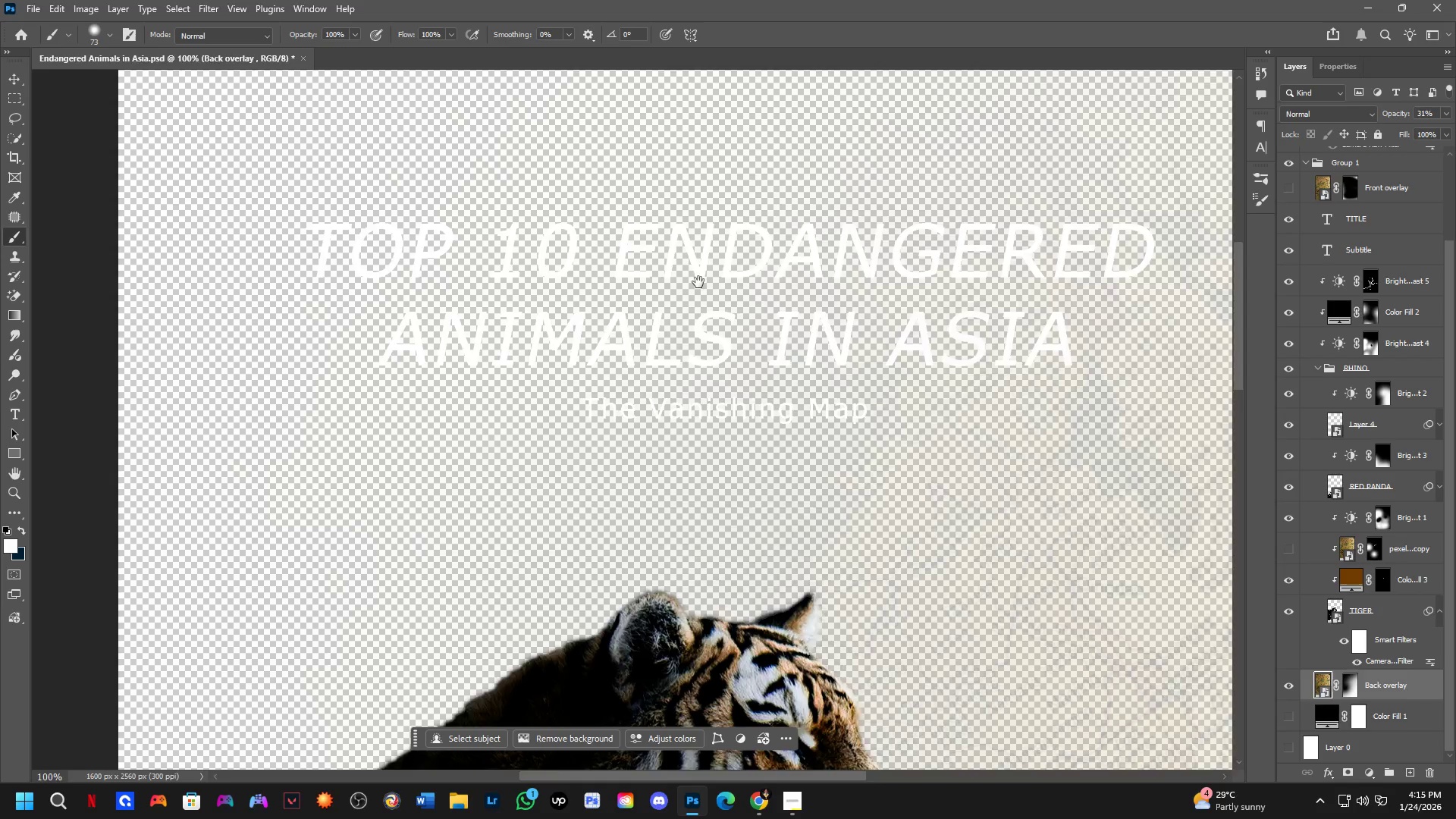 
hold_key(key=Space, duration=0.48)
 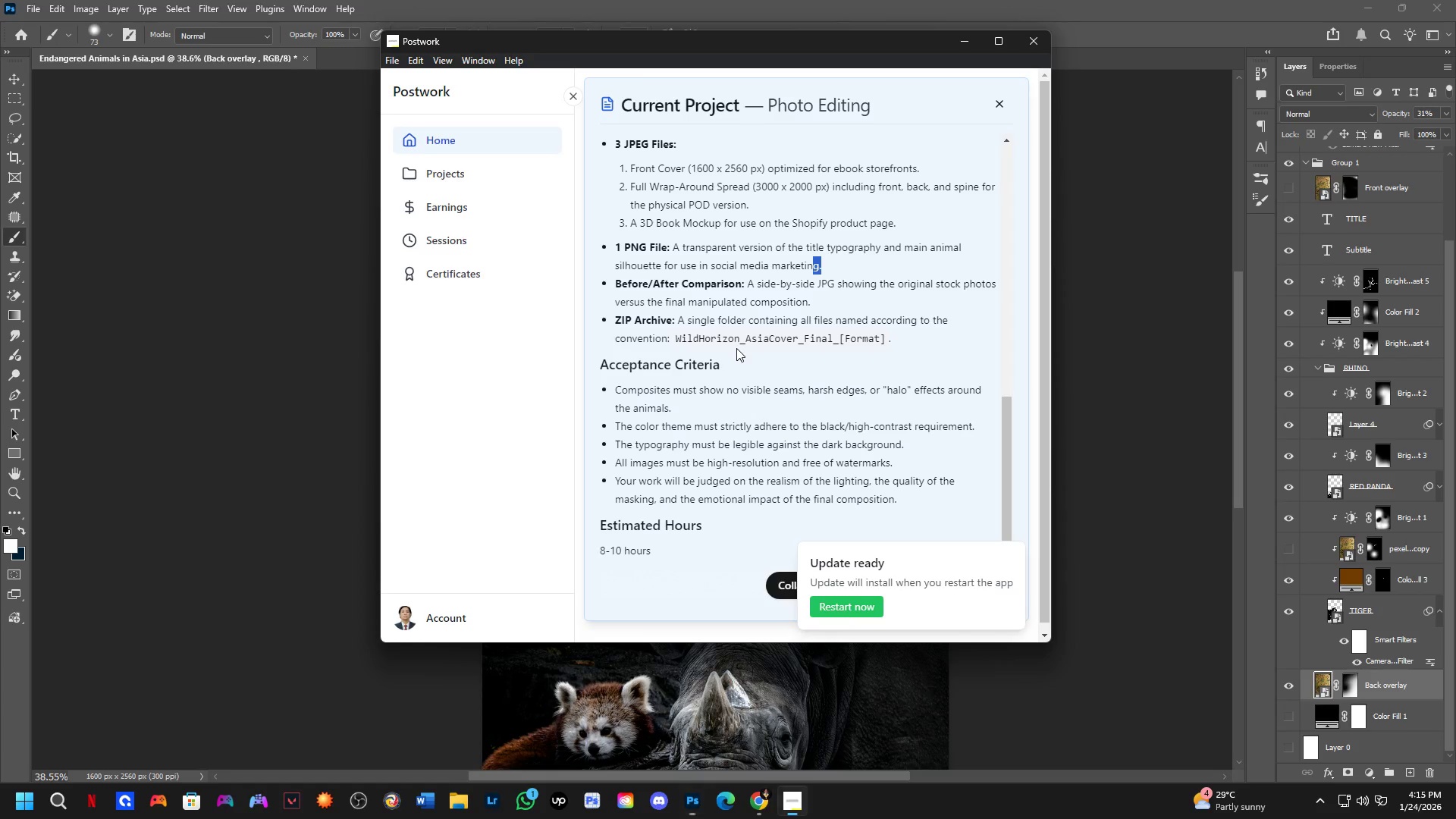 
scroll: coordinate [698, 282], scroll_direction: down, amount: 10.0
 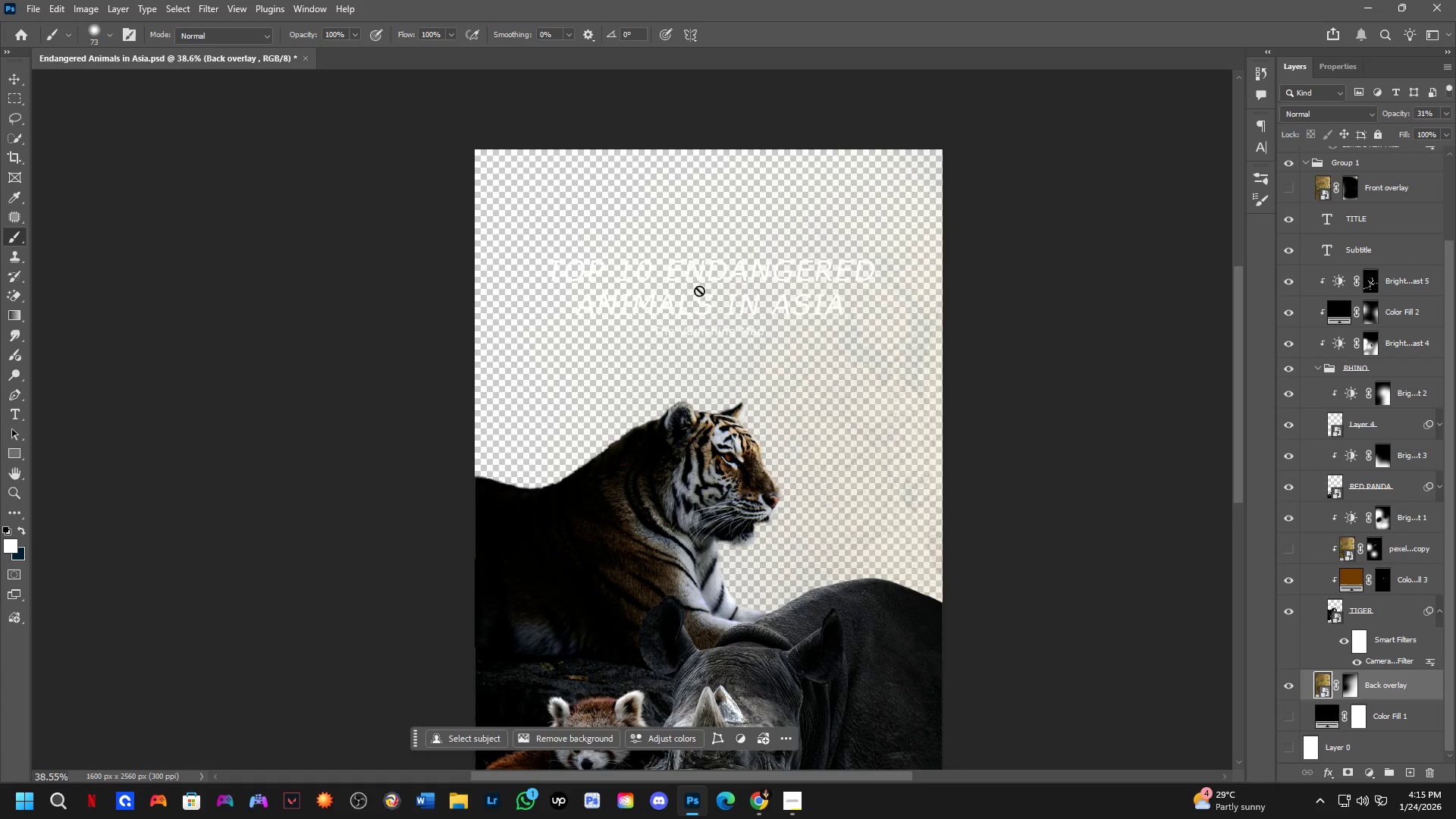 
left_click_drag(start_coordinate=[714, 358], to_coordinate=[720, 343])
 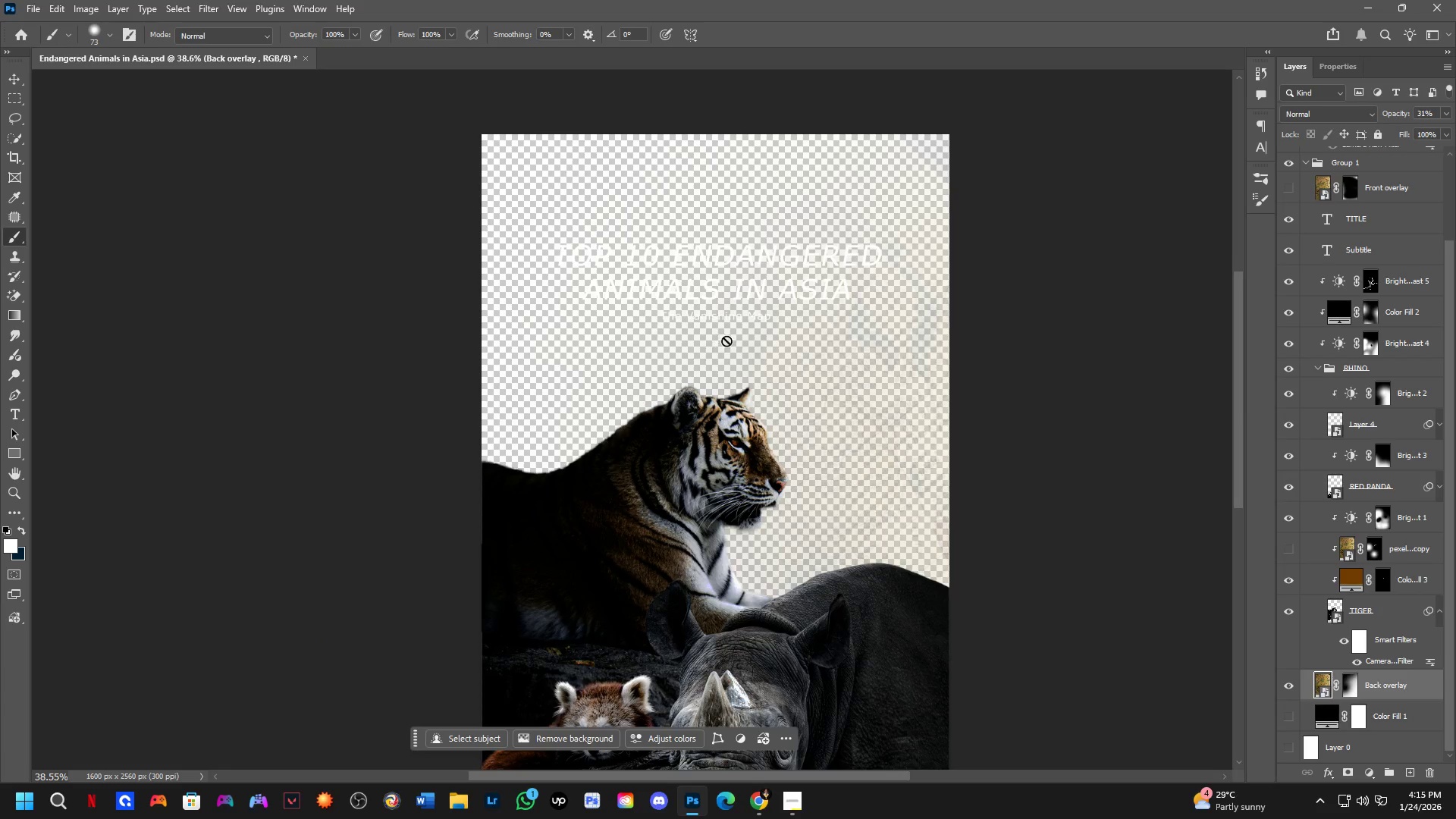 
key(Alt+AltLeft)
 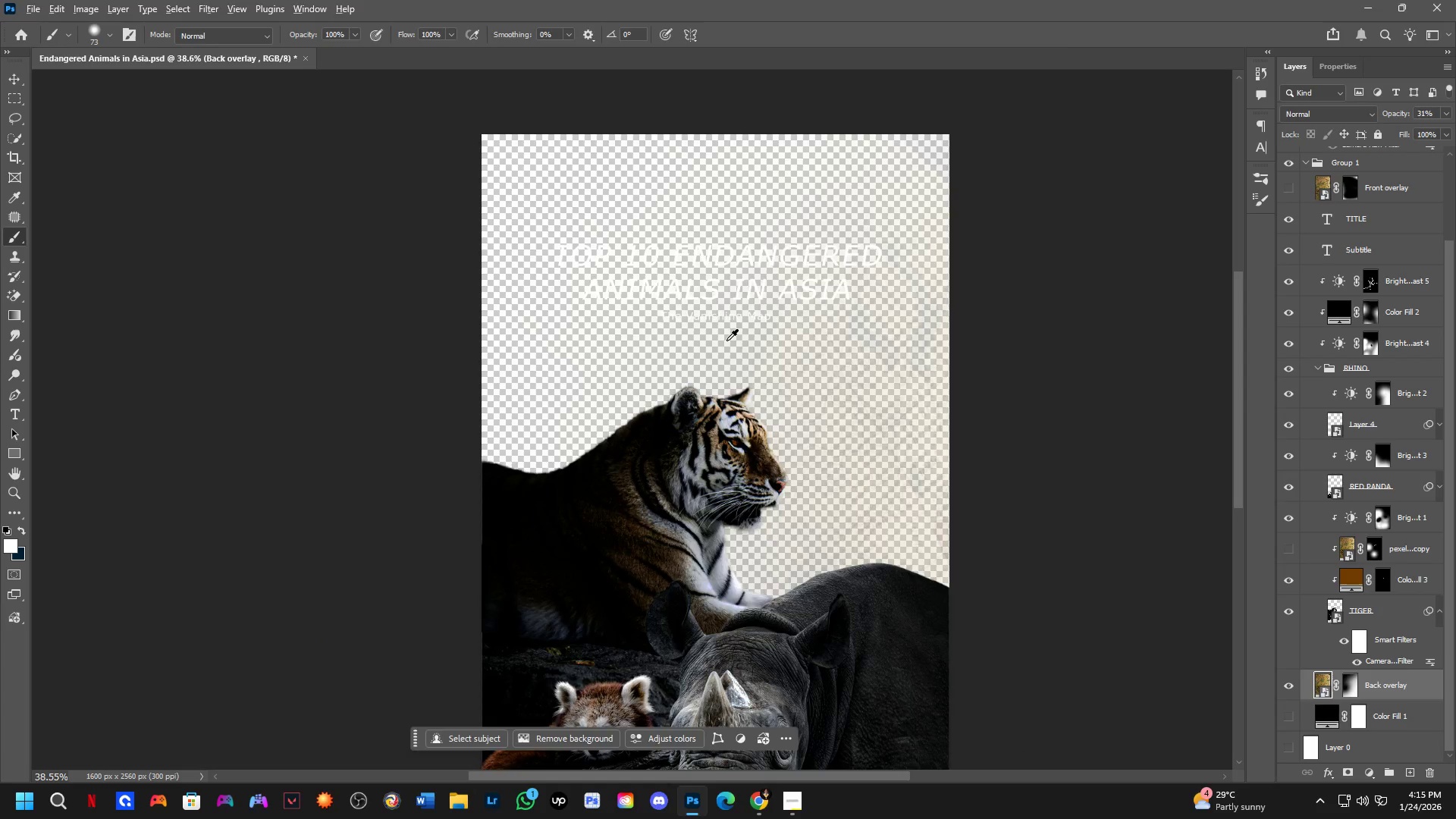 
key(Alt+Tab)